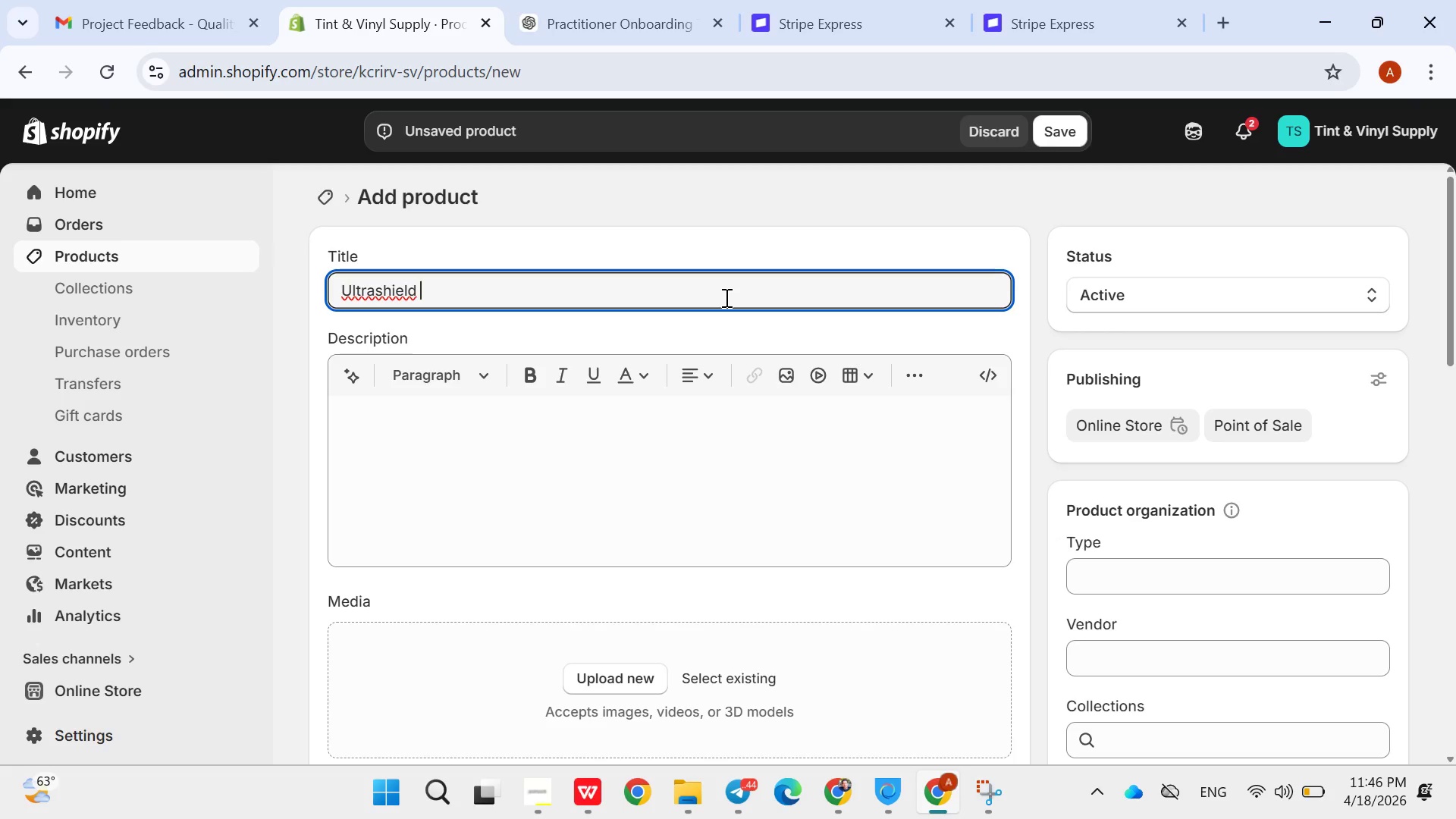 
hold_key(key=ArrowLeft, duration=0.88)
 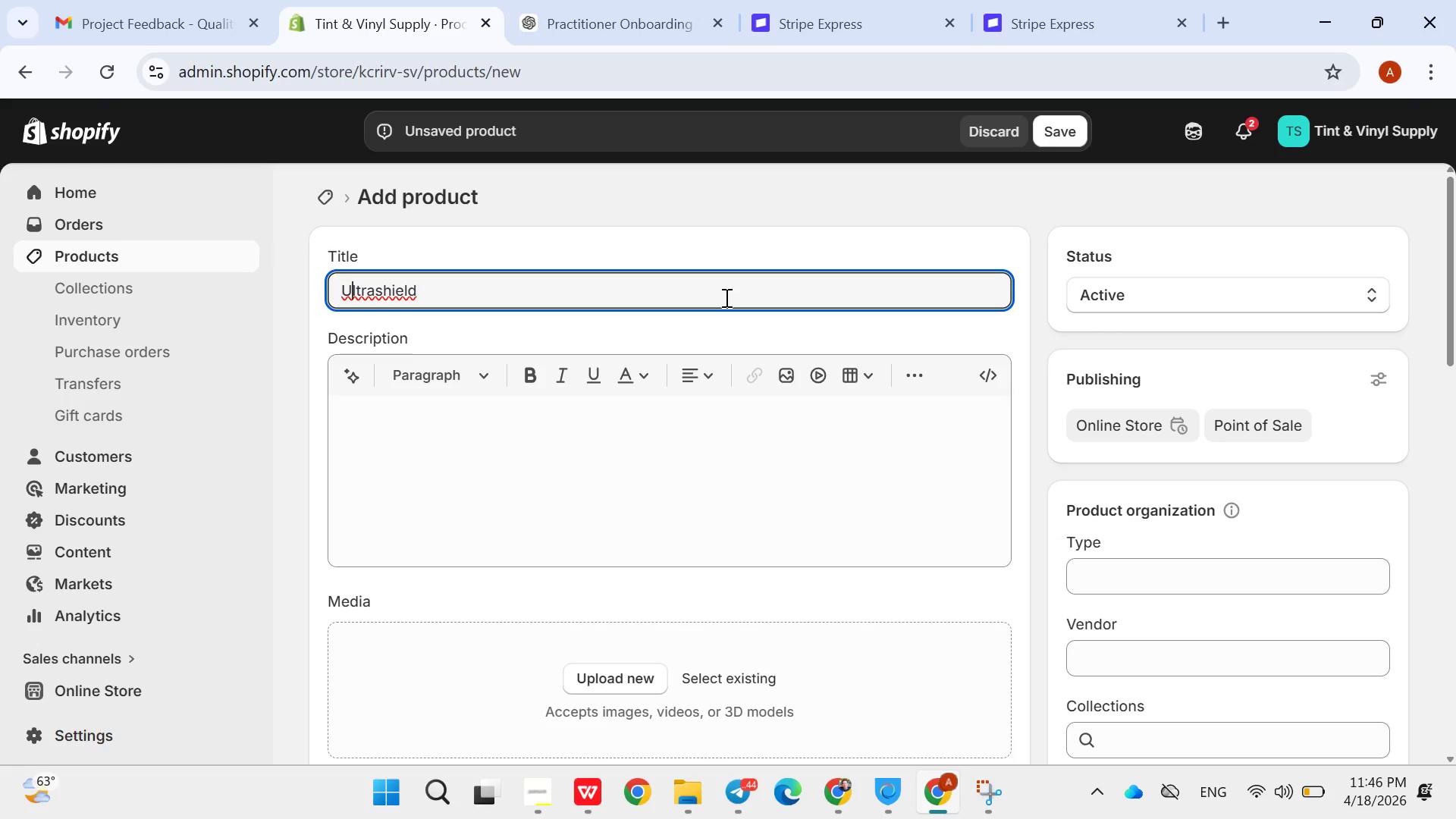 
key(ArrowRight)
 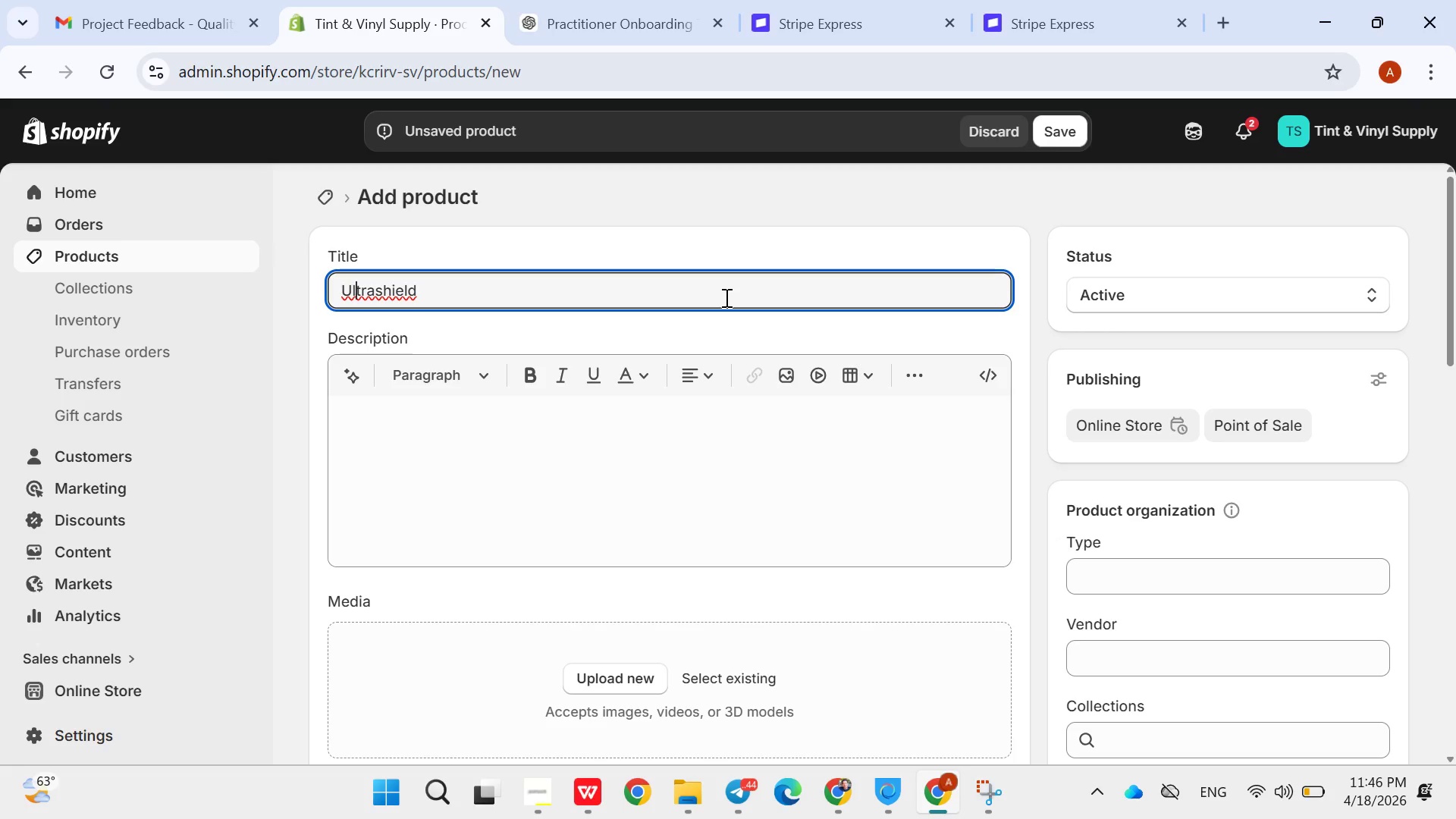 
key(ArrowRight)
 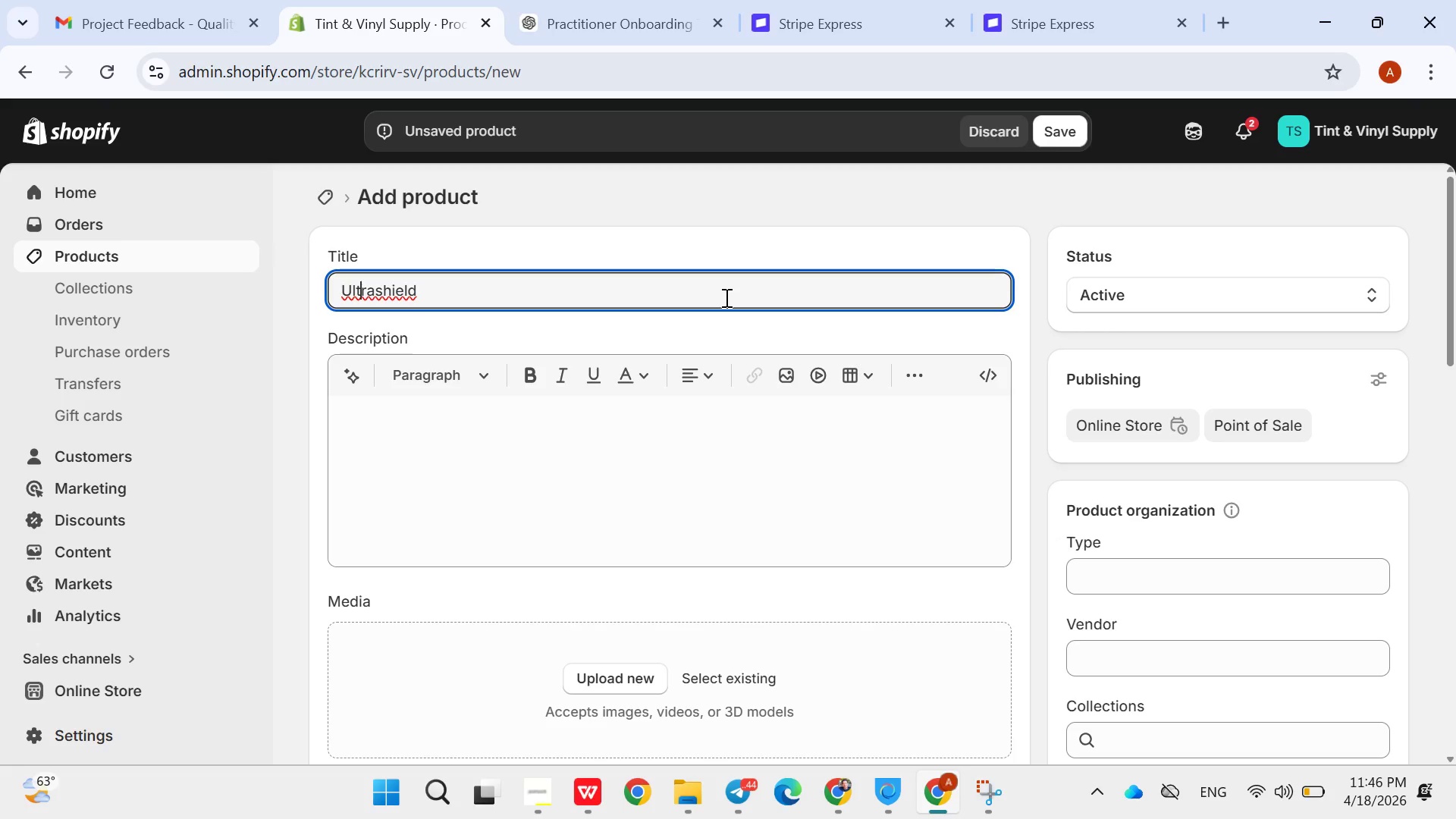 
key(ArrowRight)
 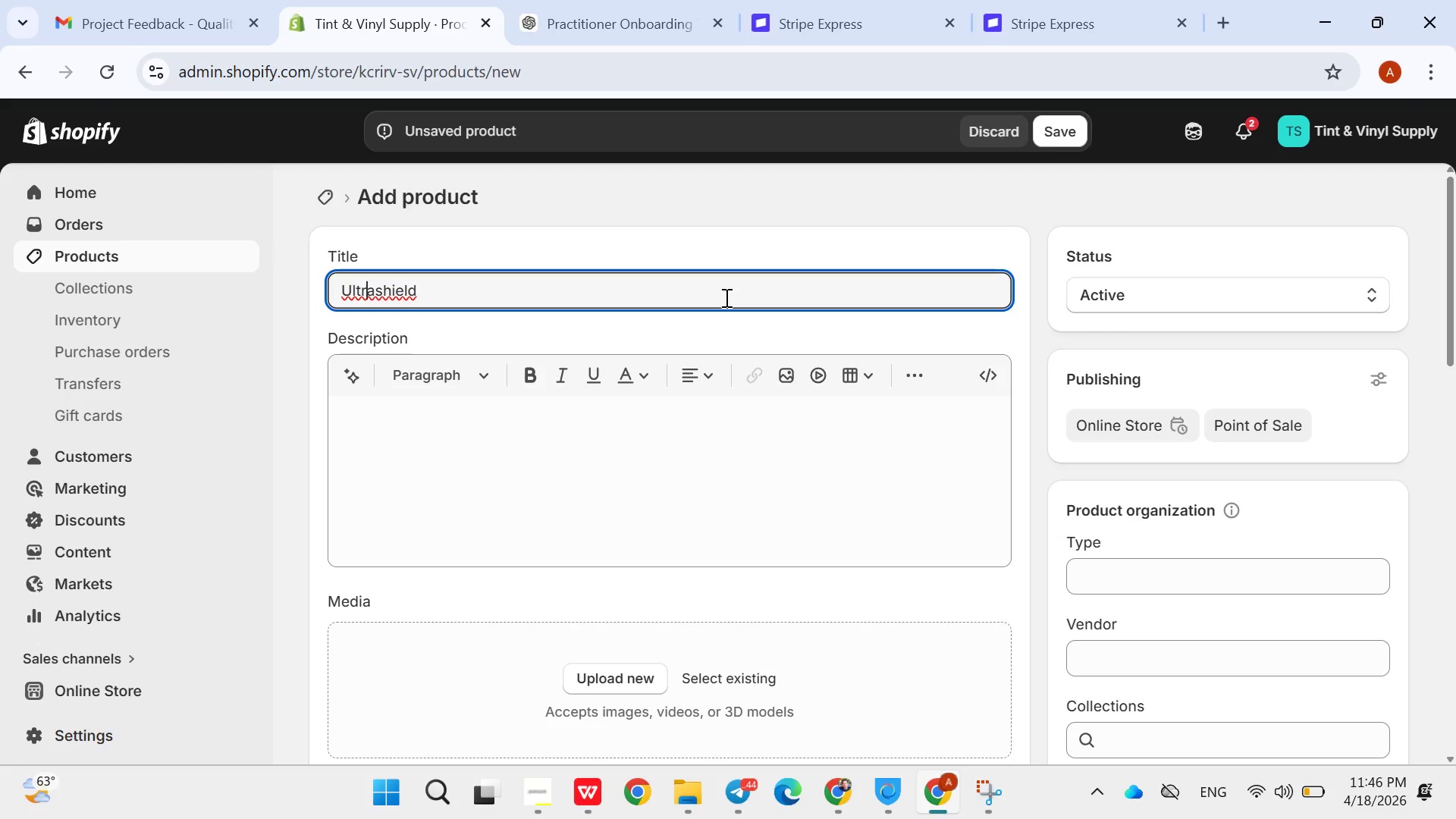 
key(ArrowRight)
 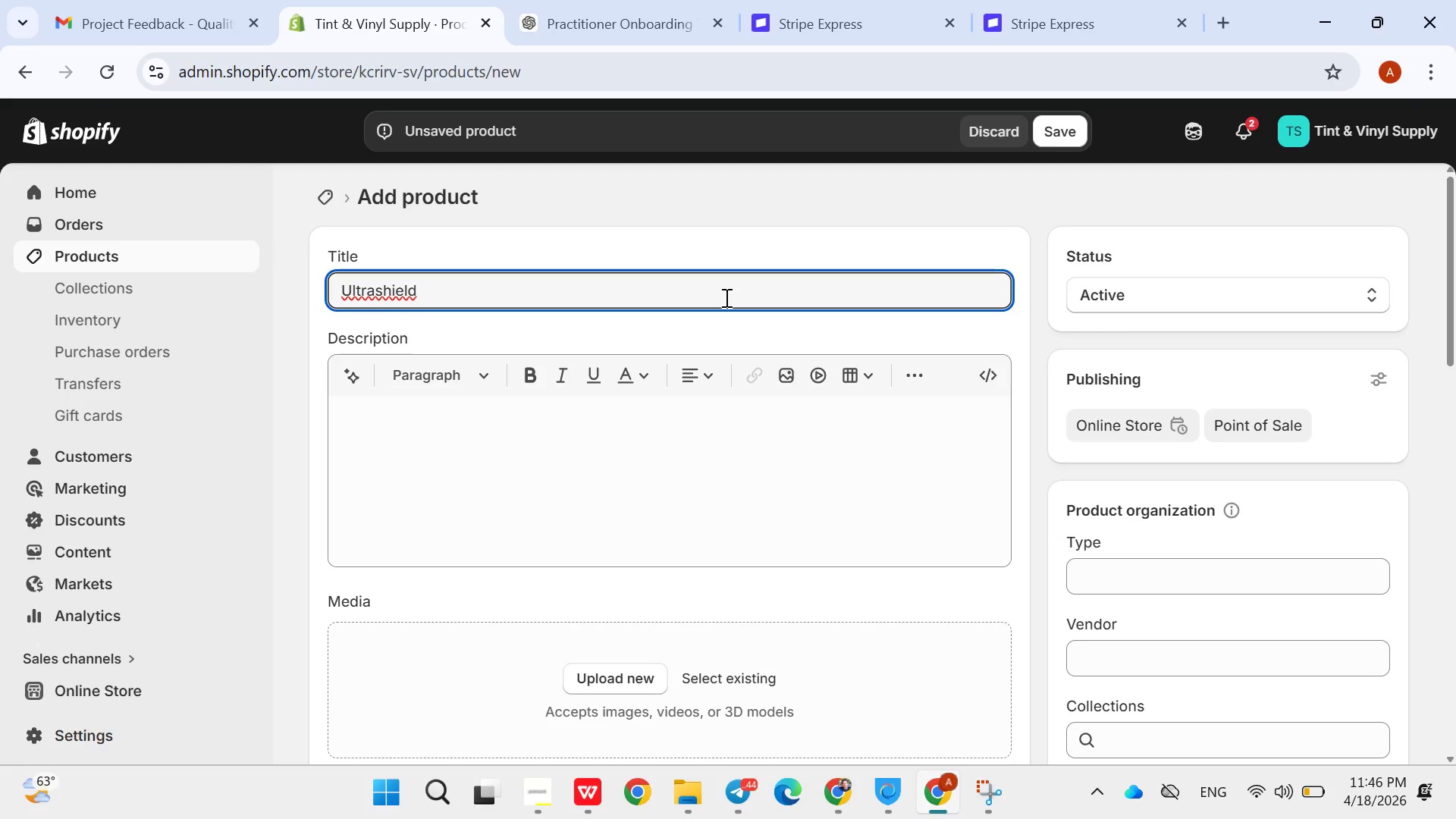 
key(ArrowRight)
 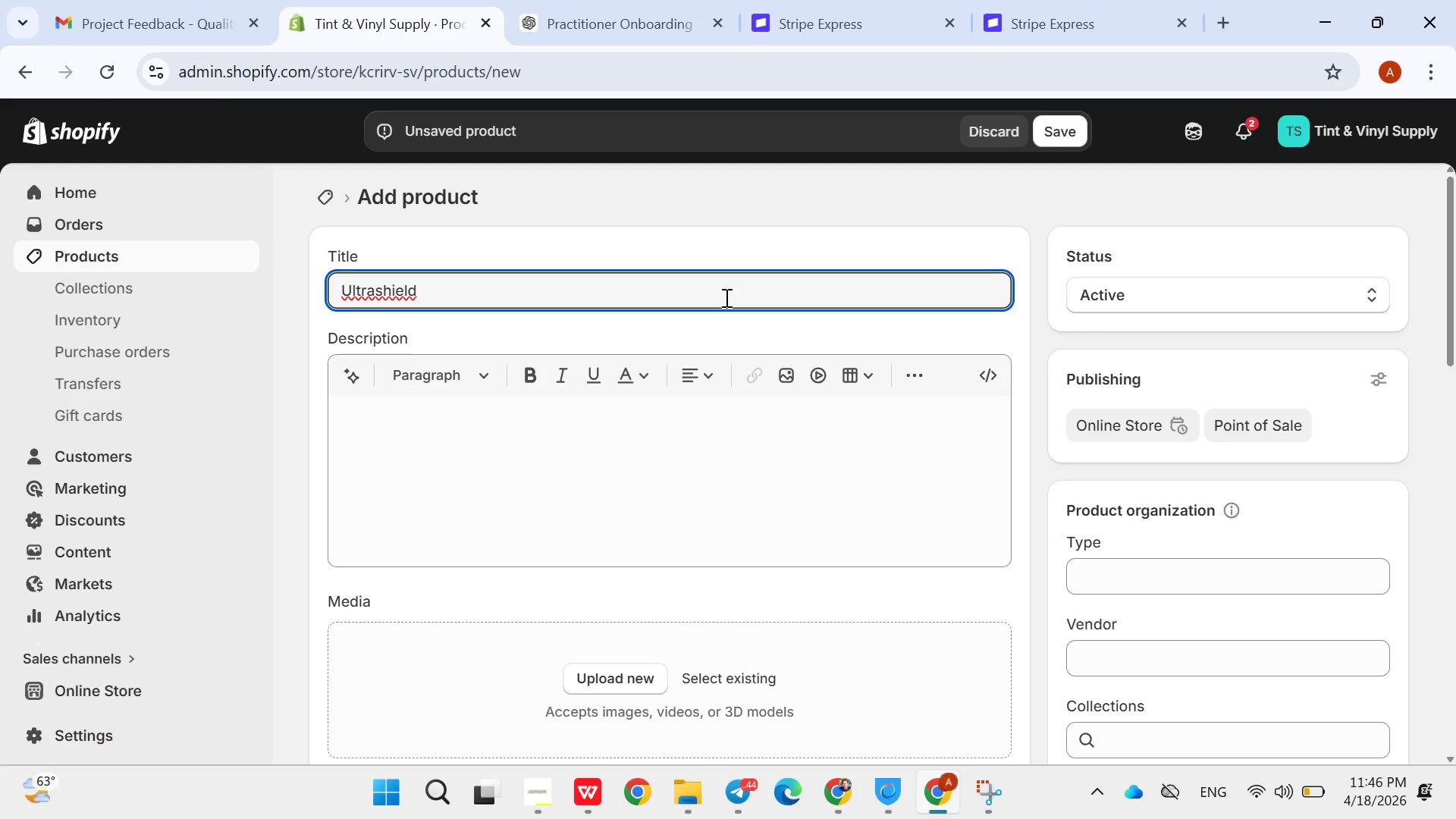 
key(Space)
 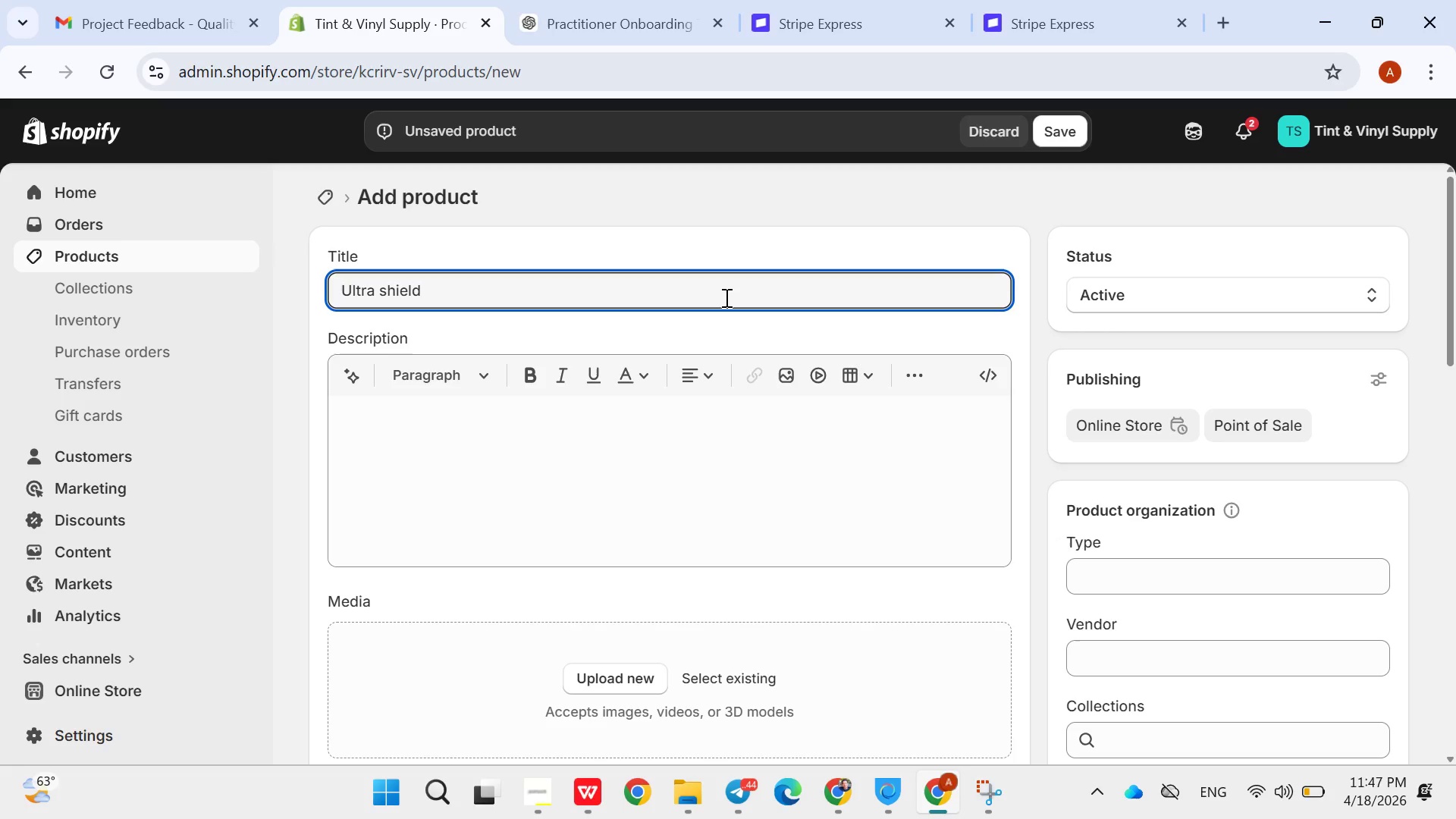 
wait(16.27)
 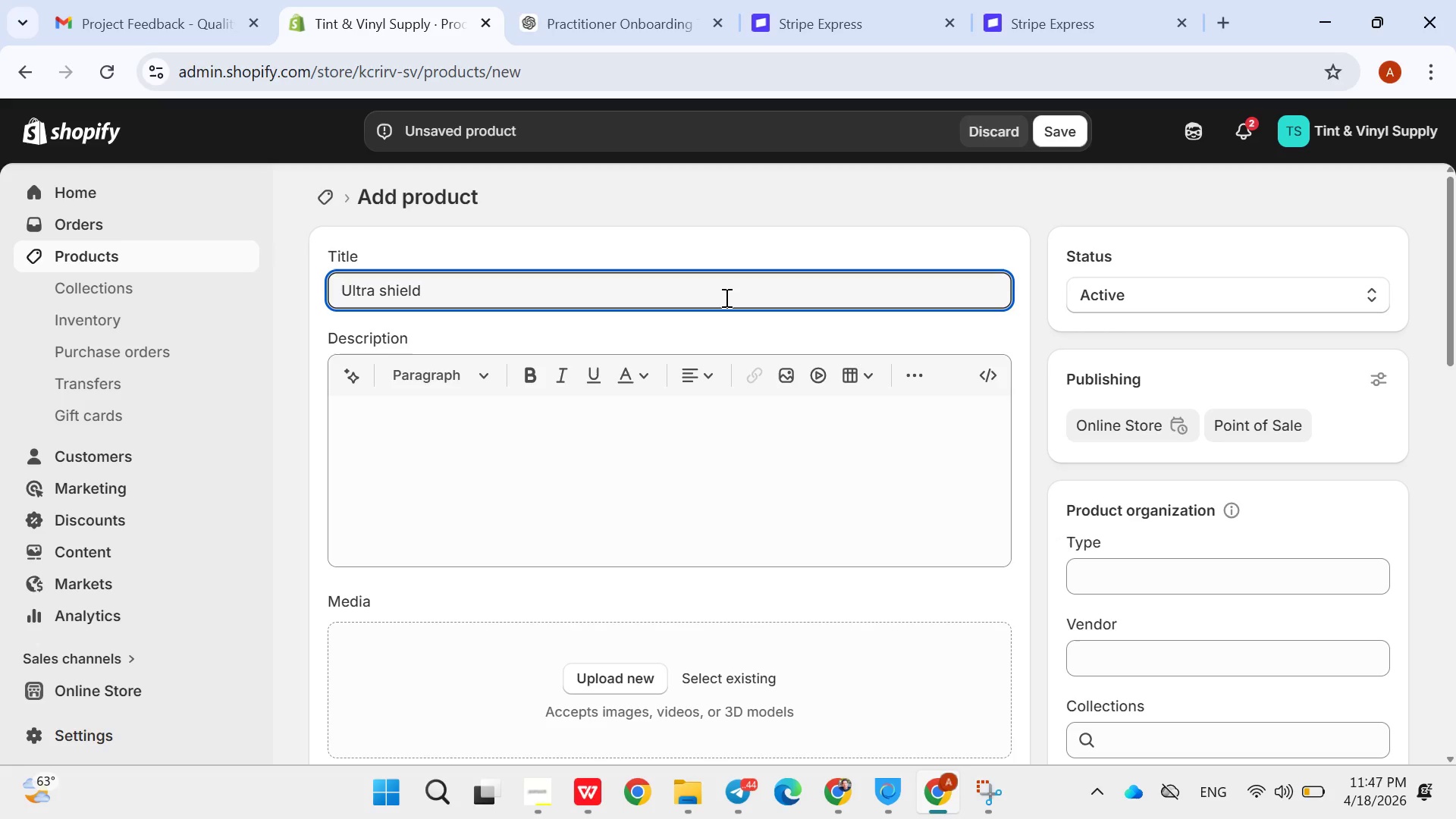 
key(Space)
 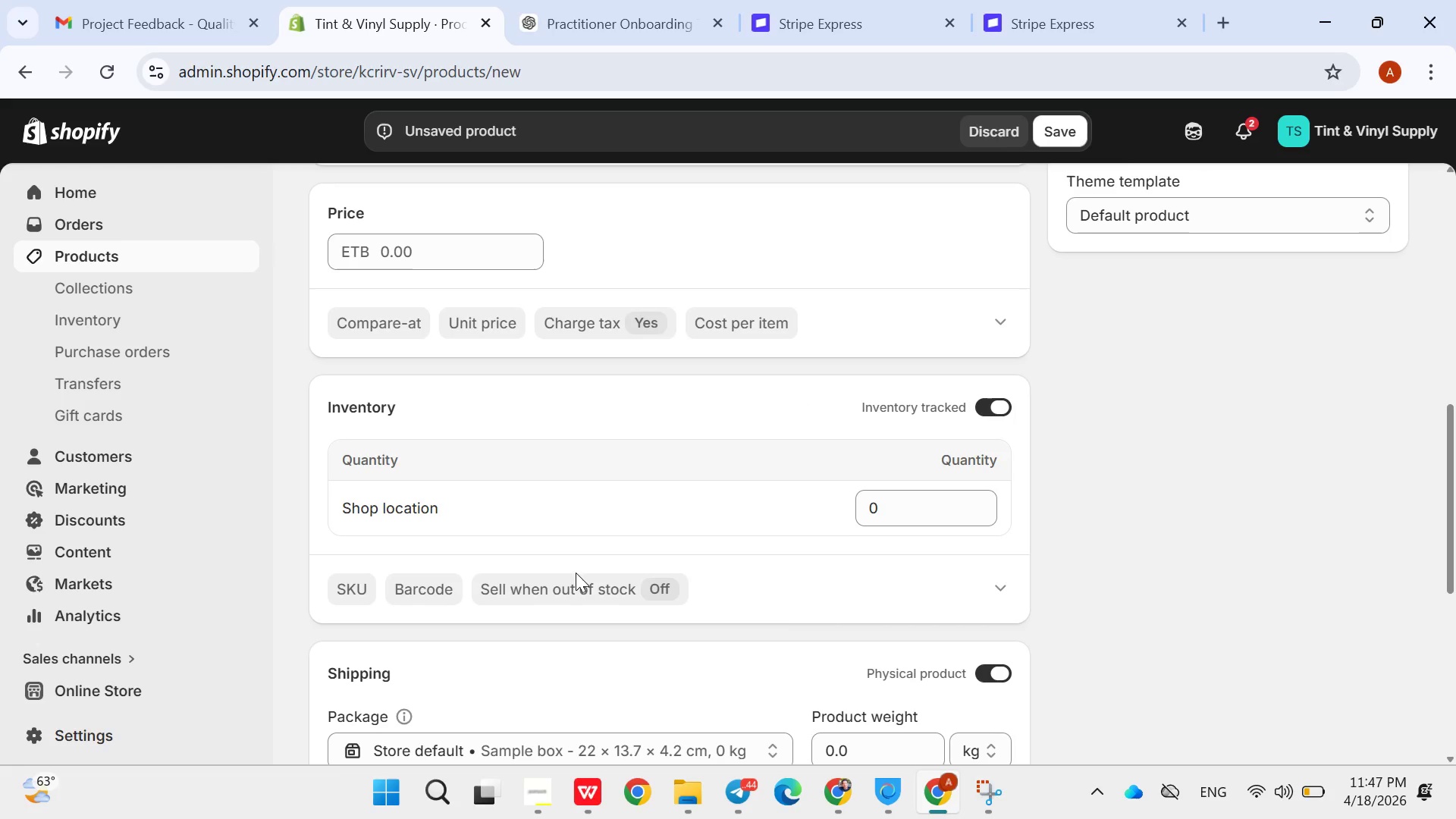 
wait(9.83)
 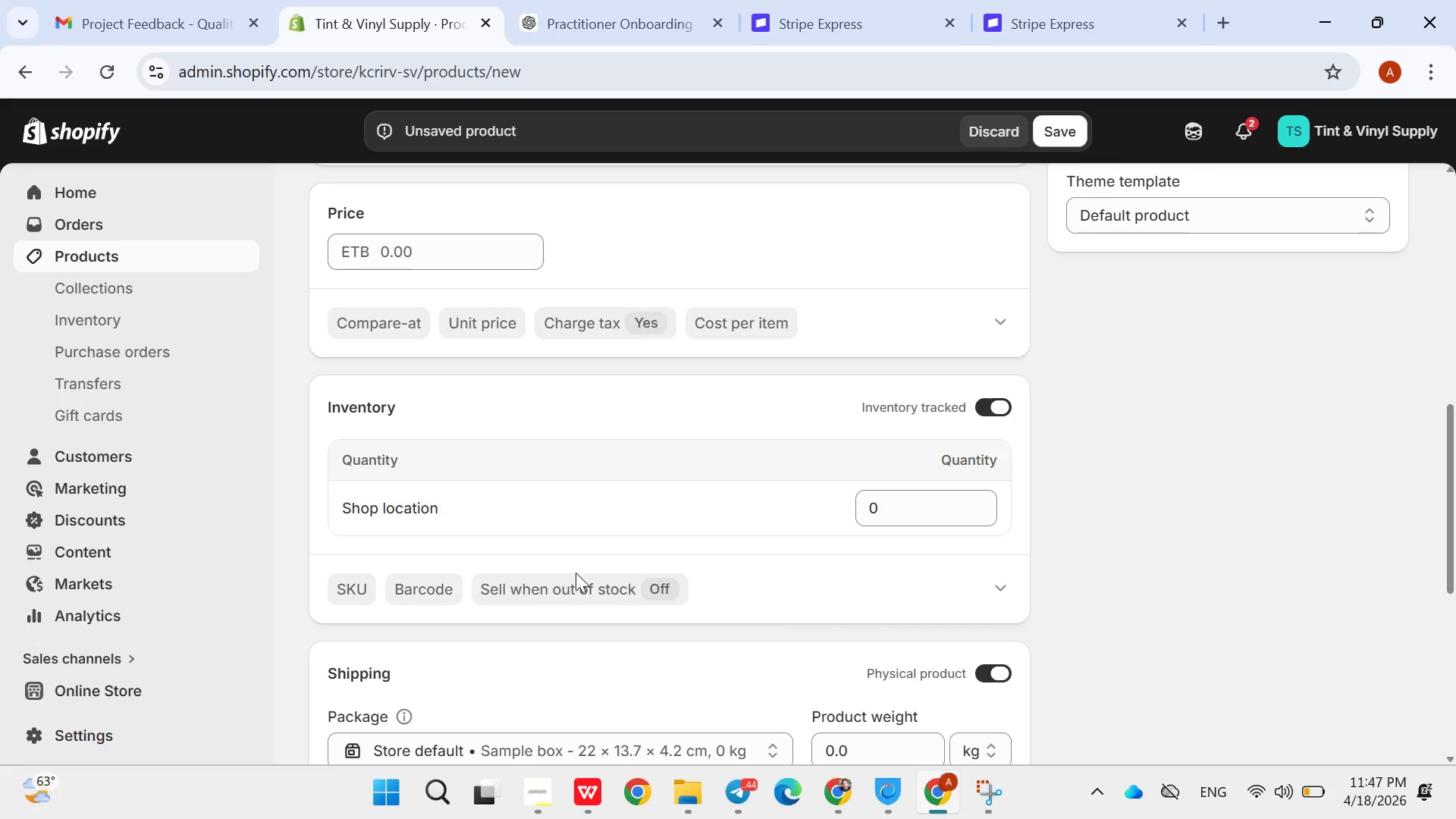 
left_click([382, 578])
 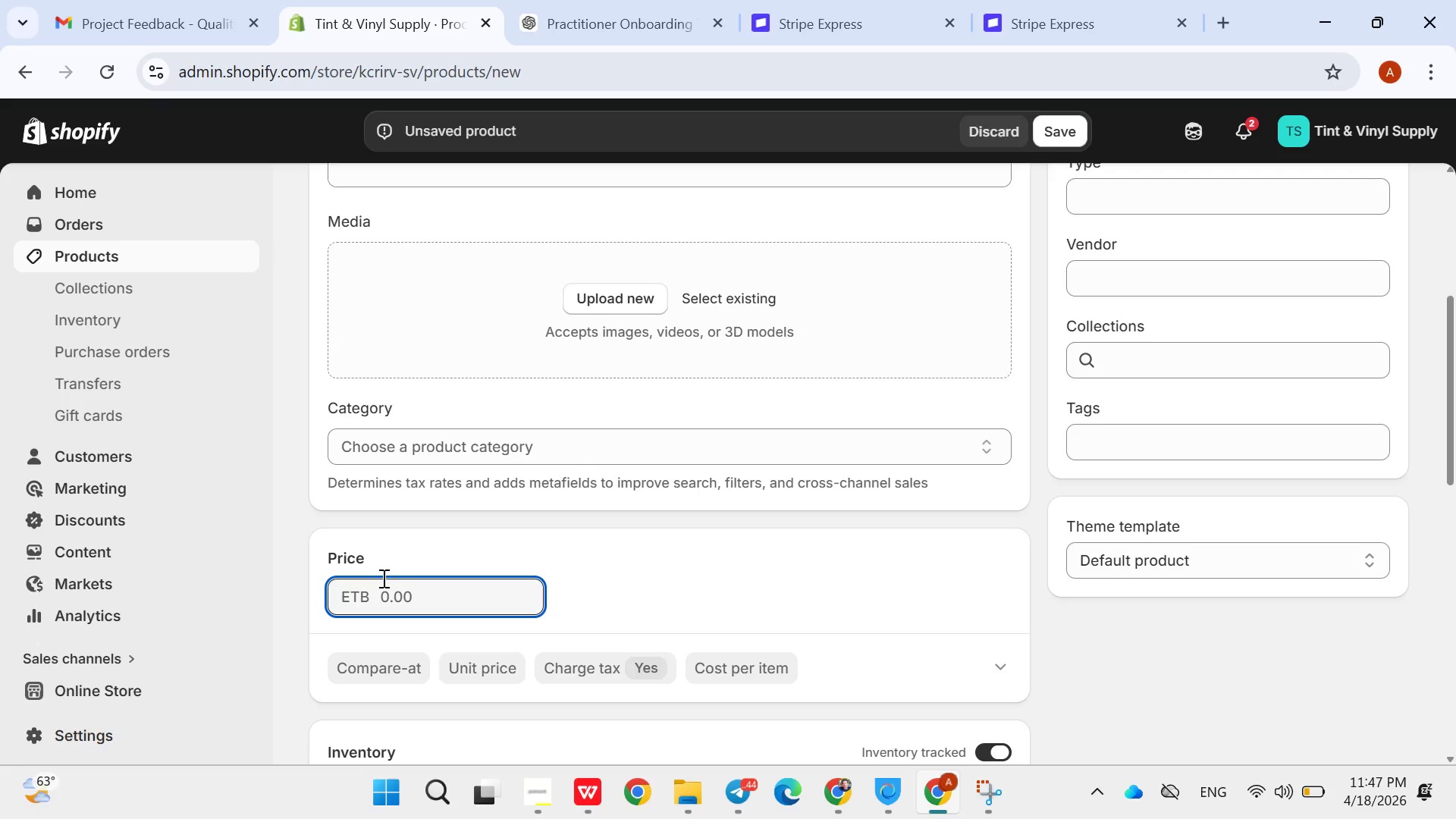 
type(12)
 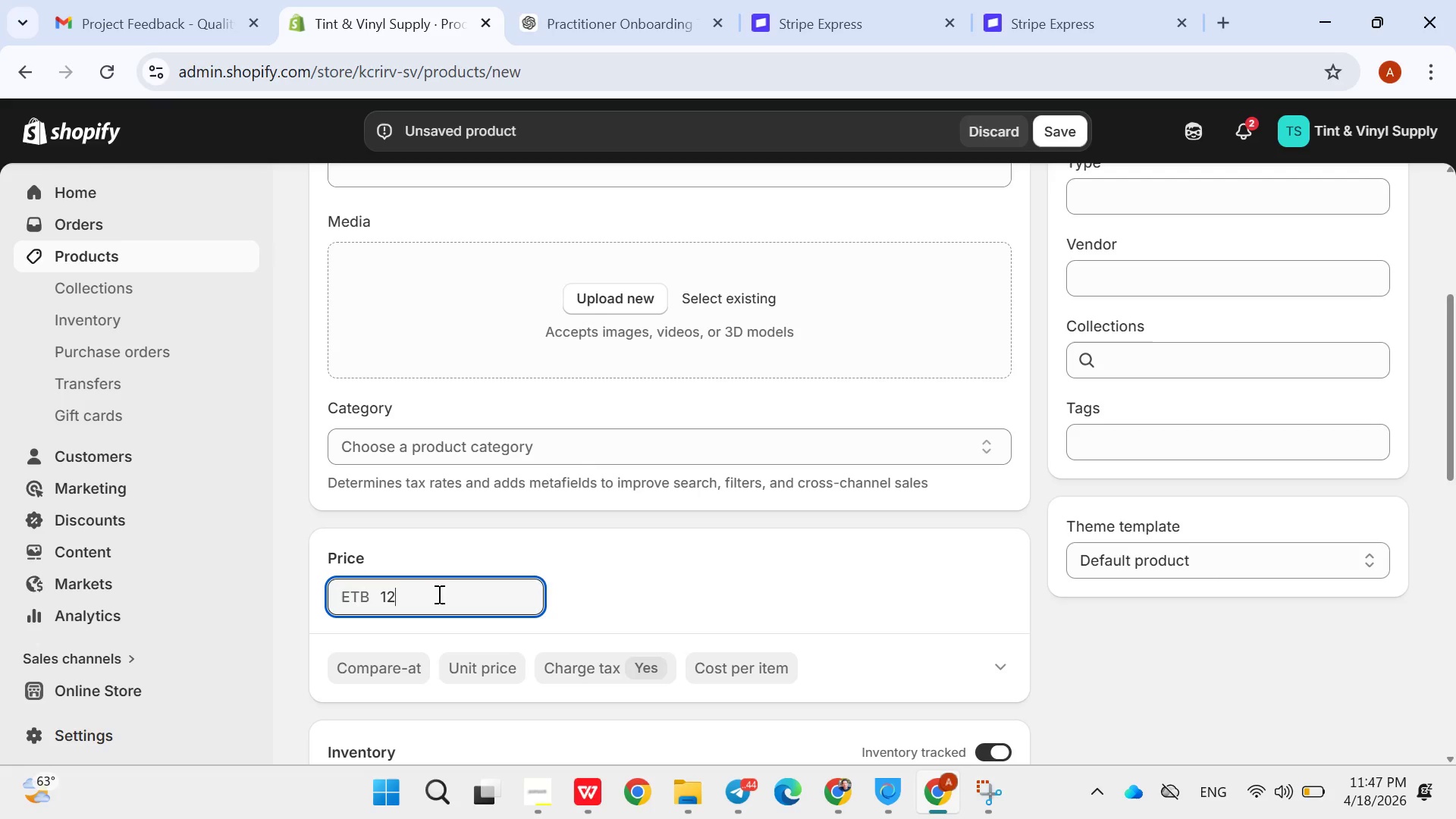 
key(0)
 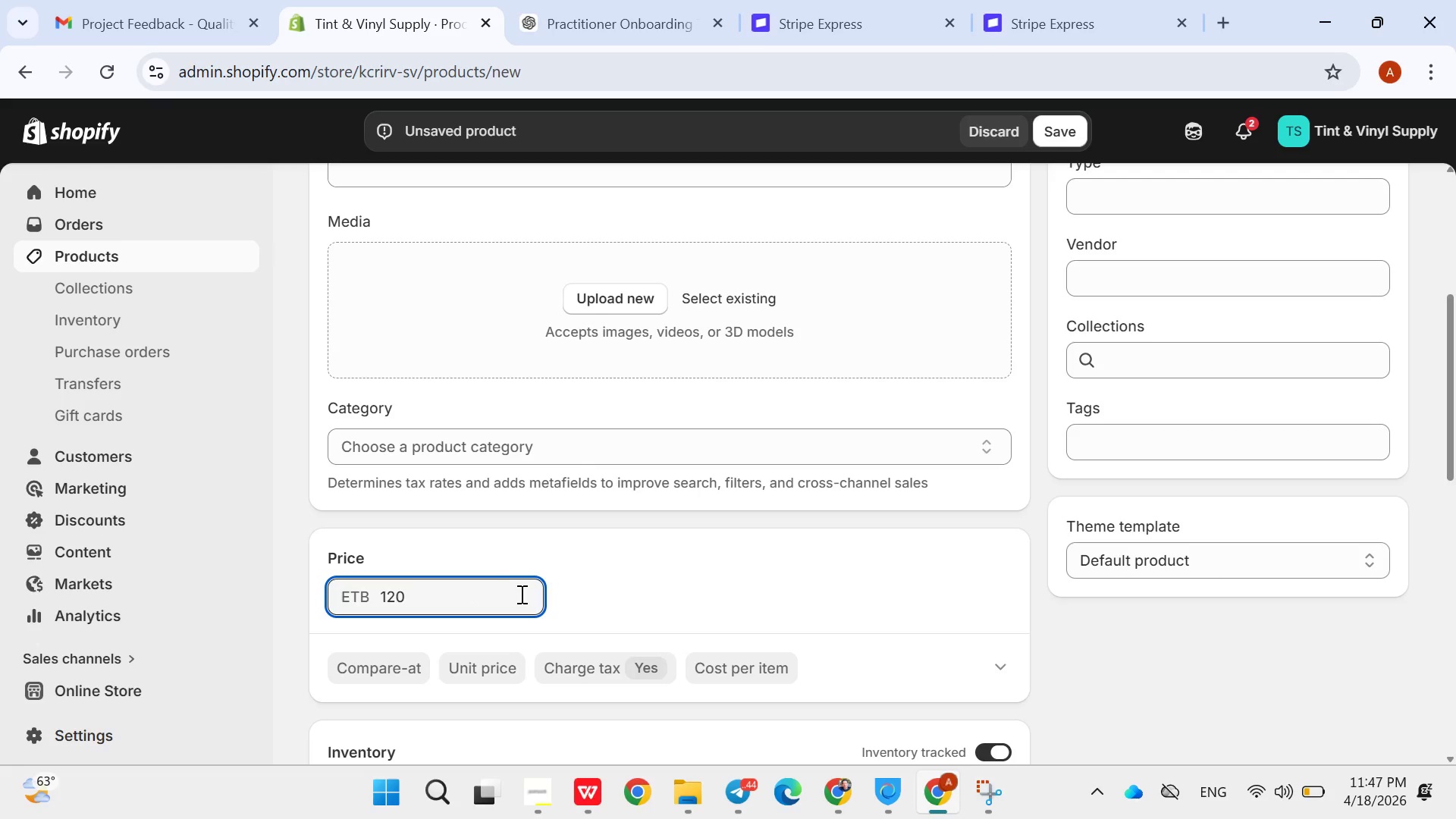 
left_click([520, 595])
 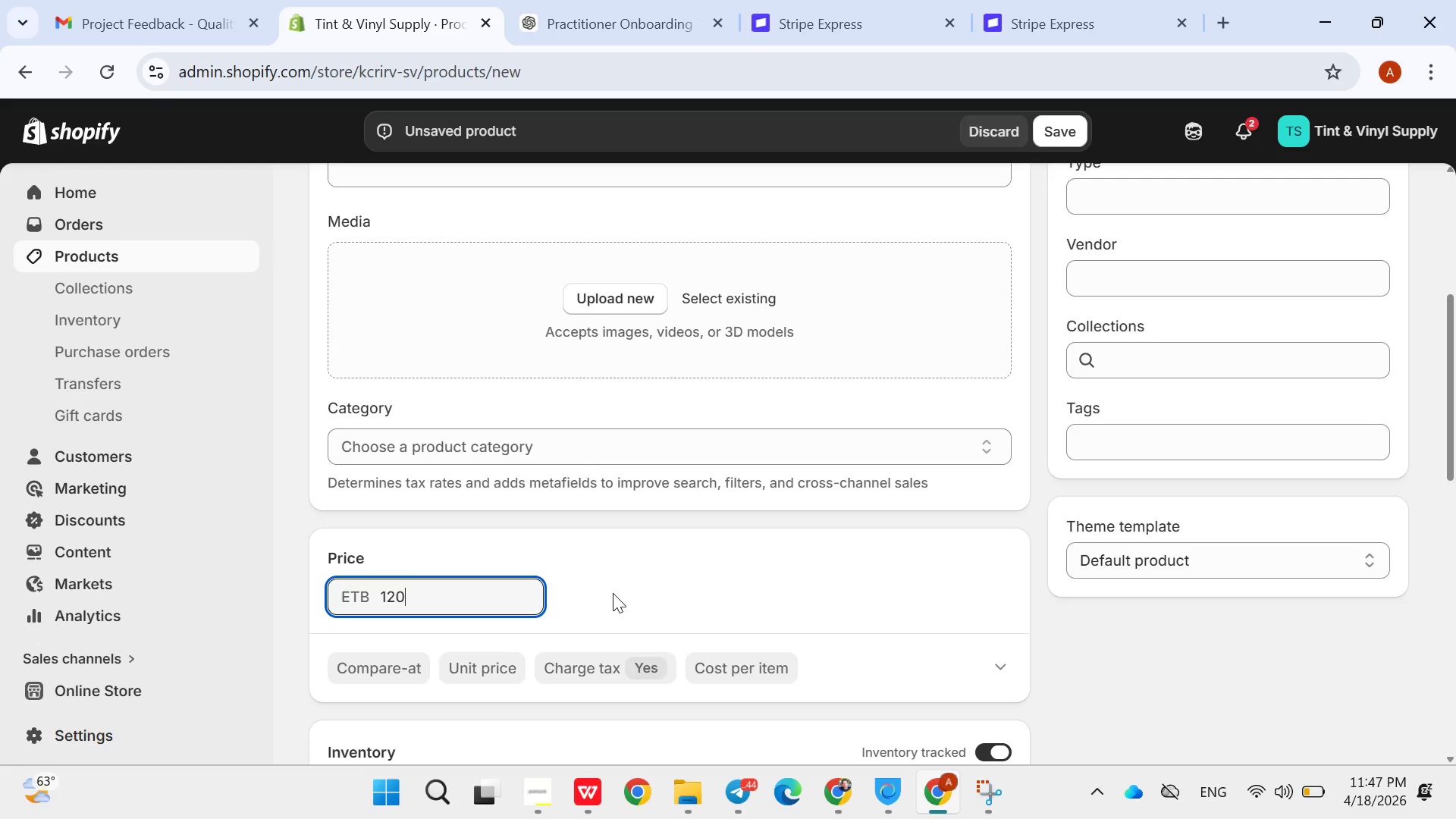 
left_click([613, 593])
 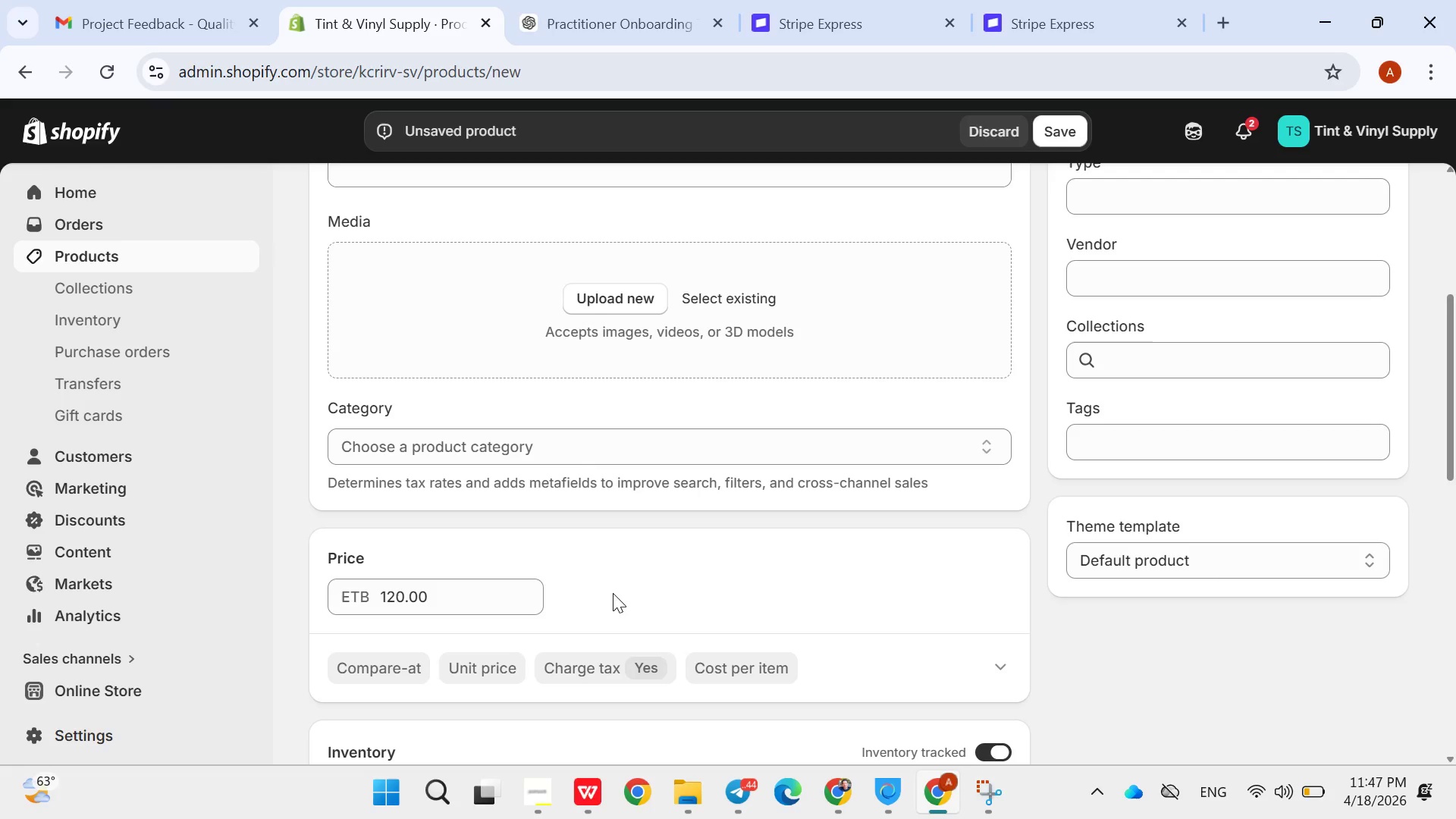 
wait(14.78)
 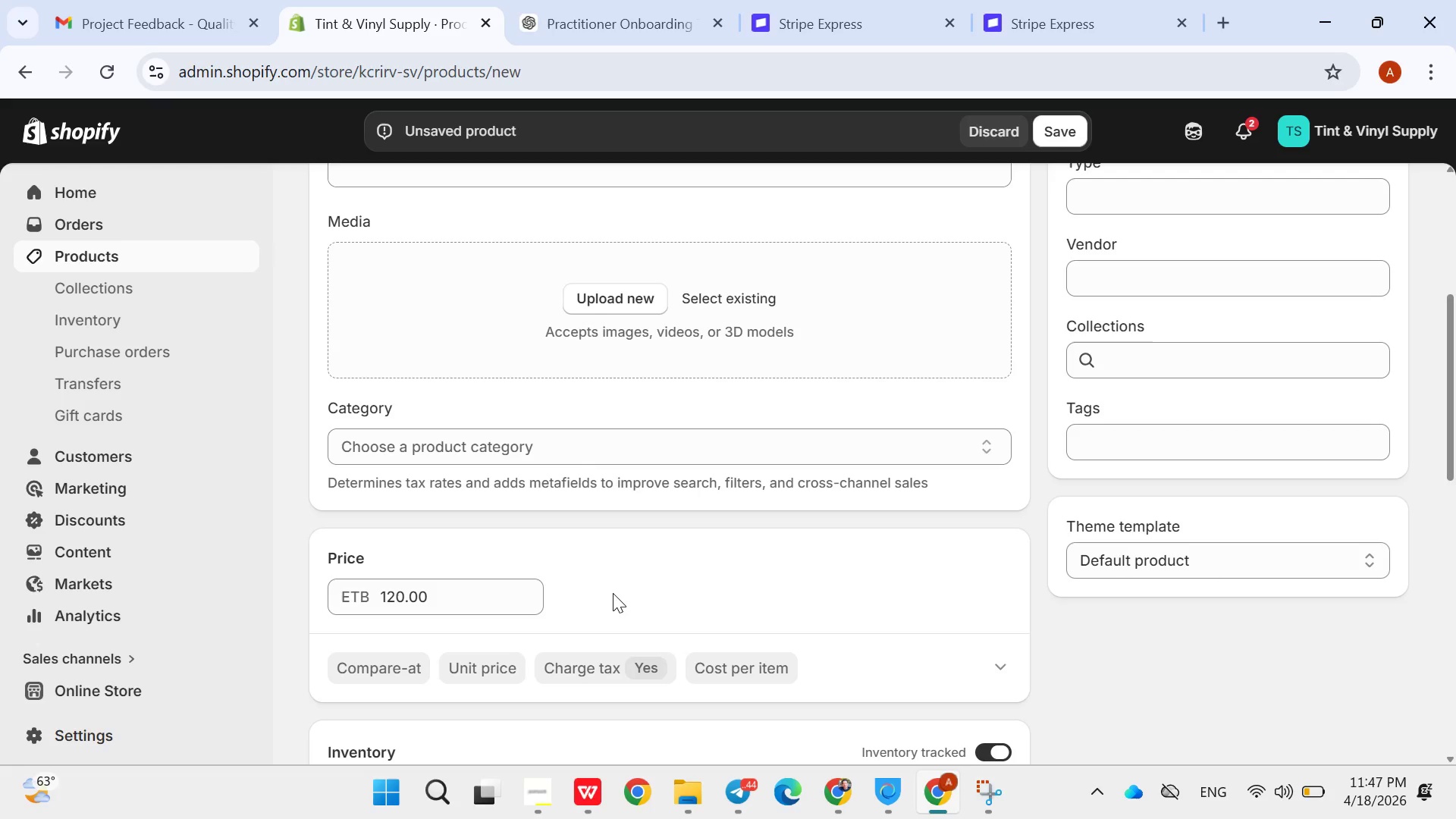 
left_click([345, 606])
 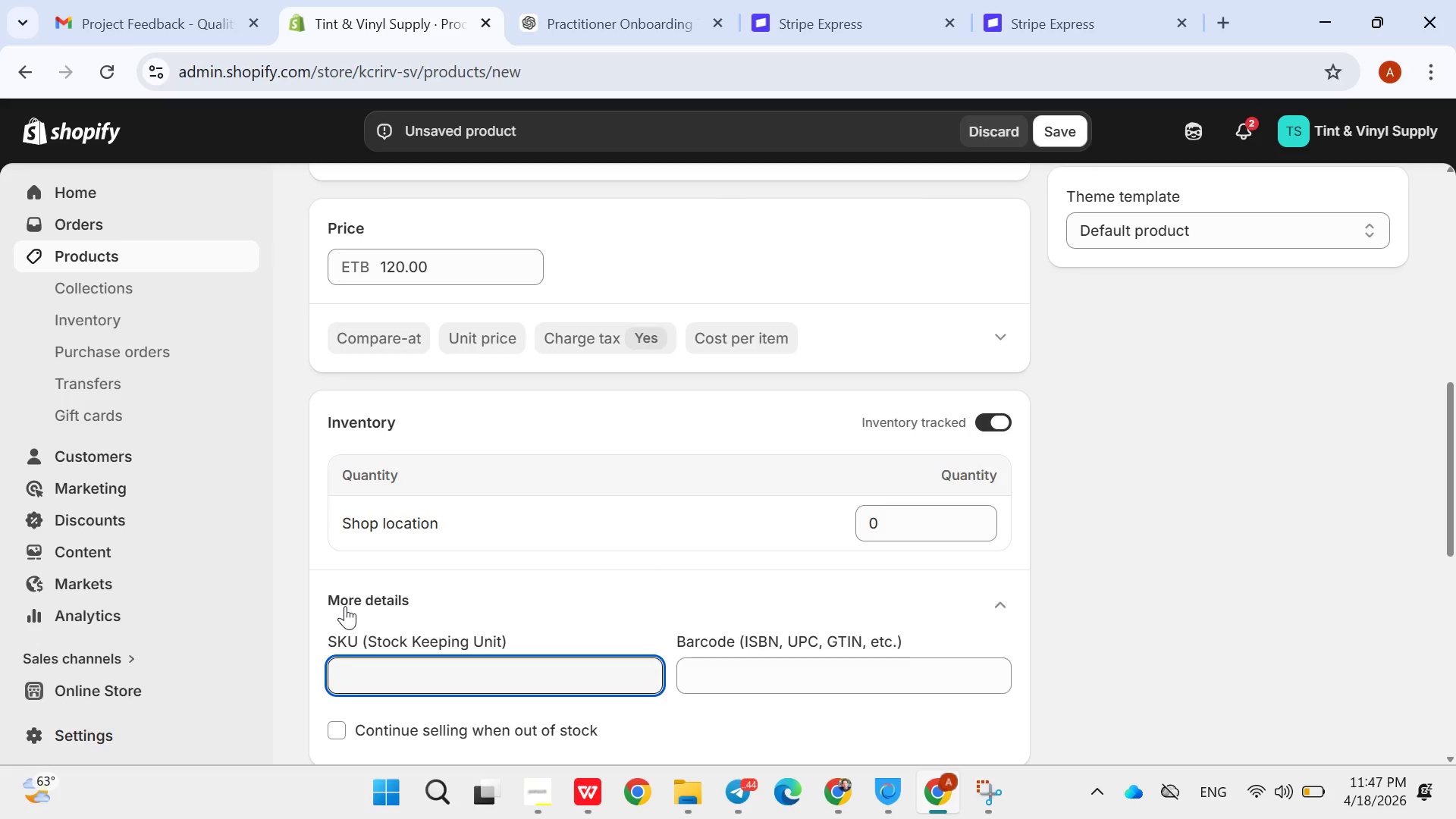 
type(STF)
 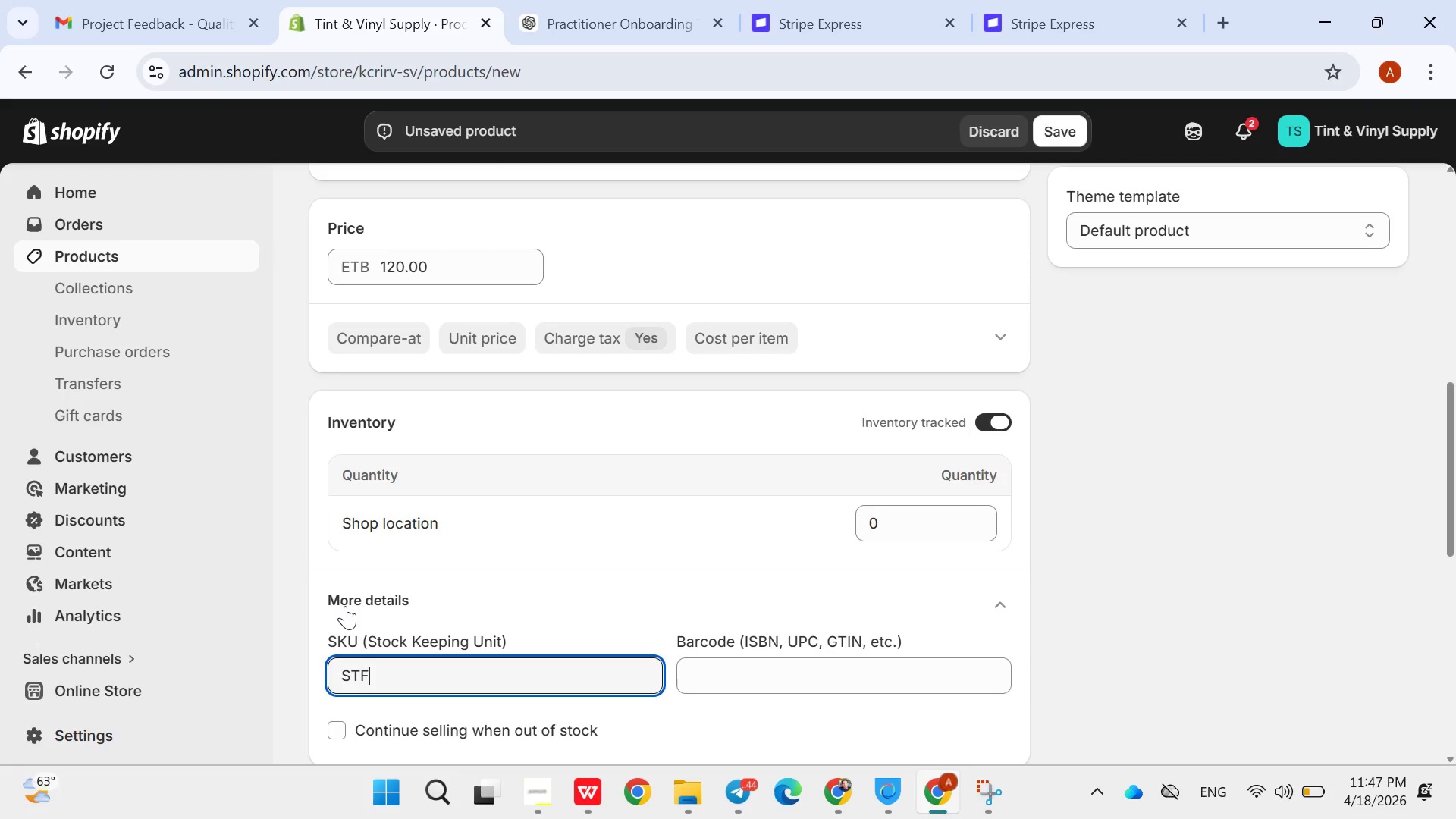 
key(Backspace)
key(Backspace)
key(Backspace)
key(Backspace)
key(Backspace)
type(TWF-)
 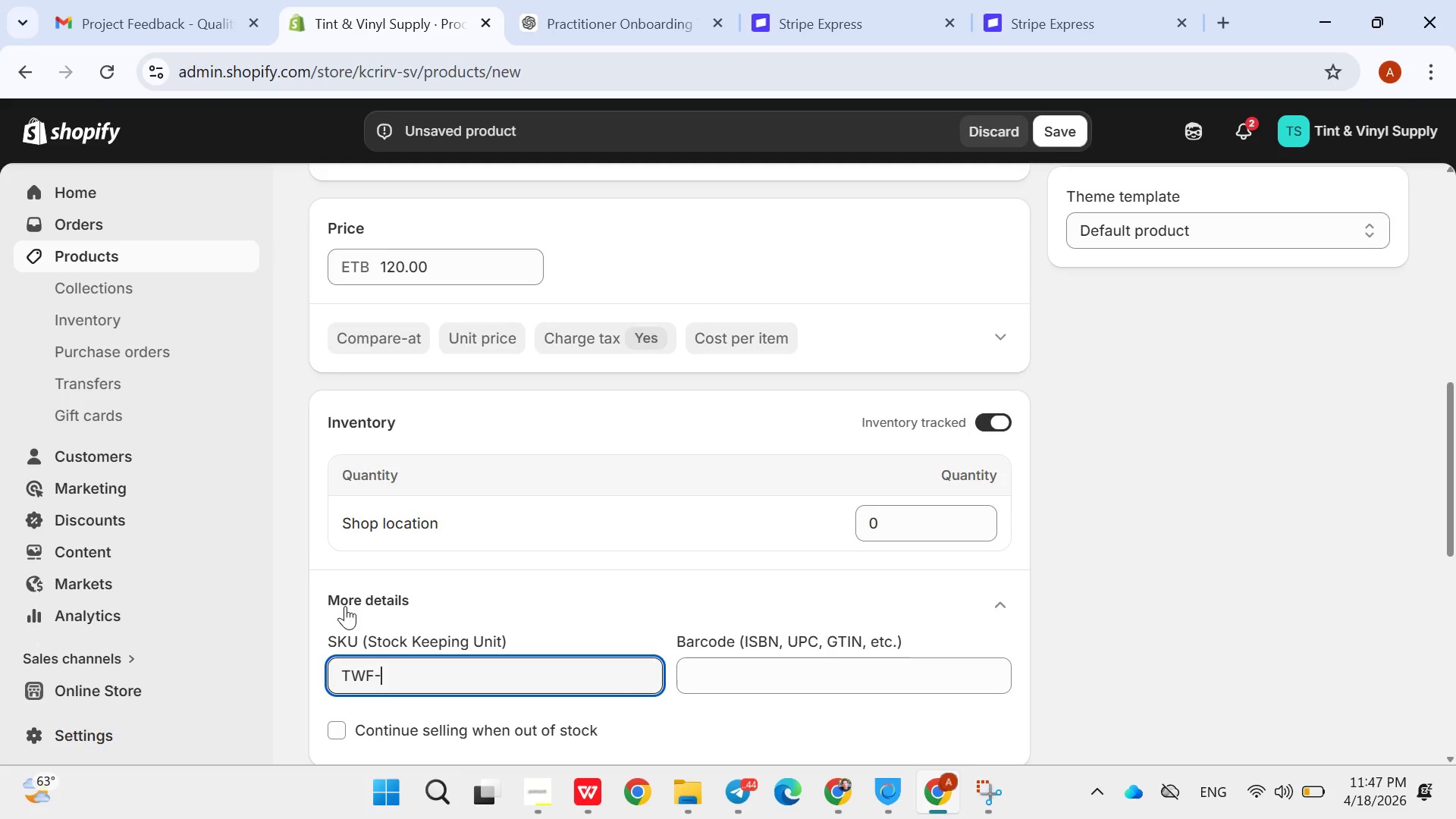 
wait(14.08)
 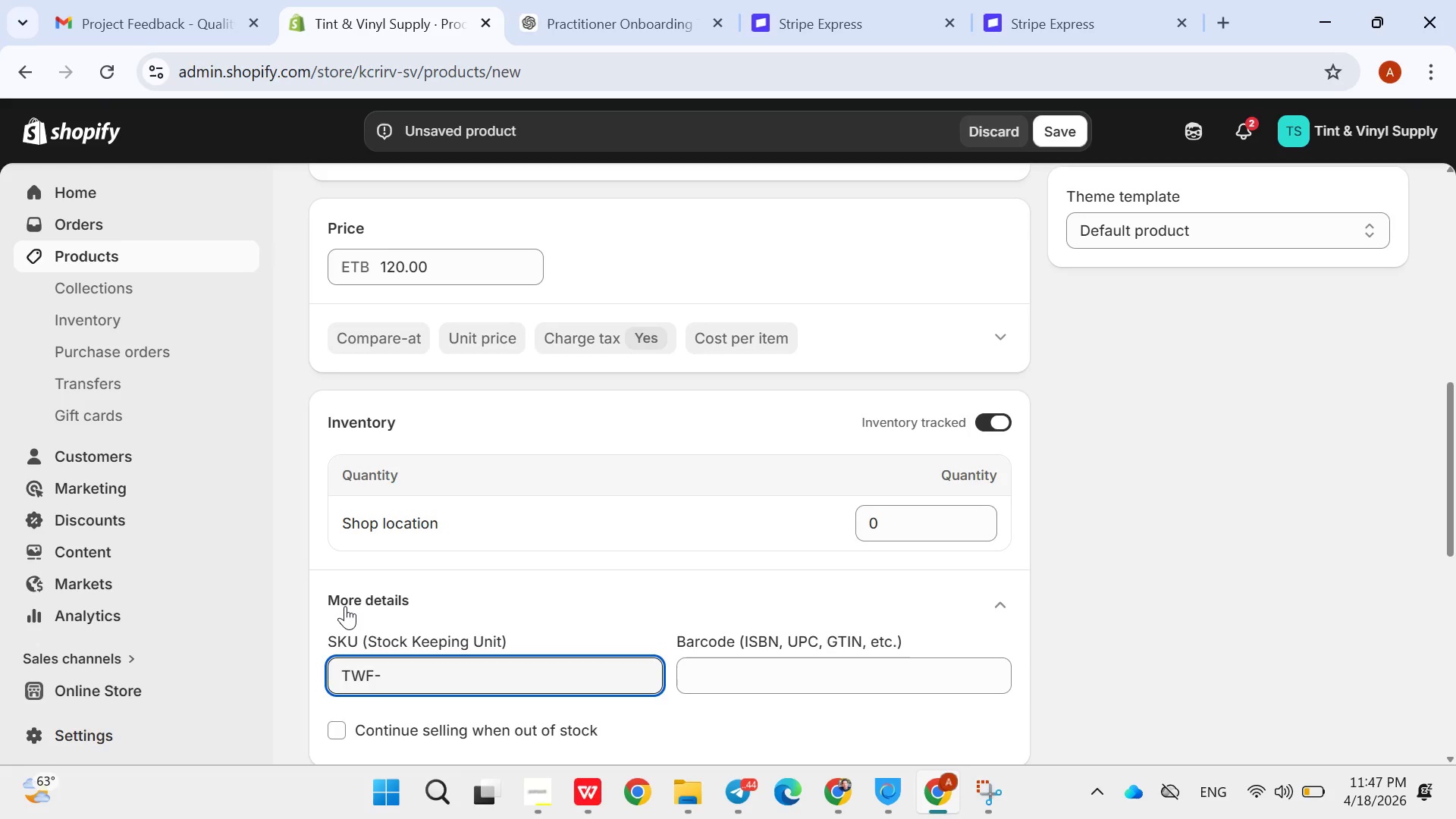 
type(002)
 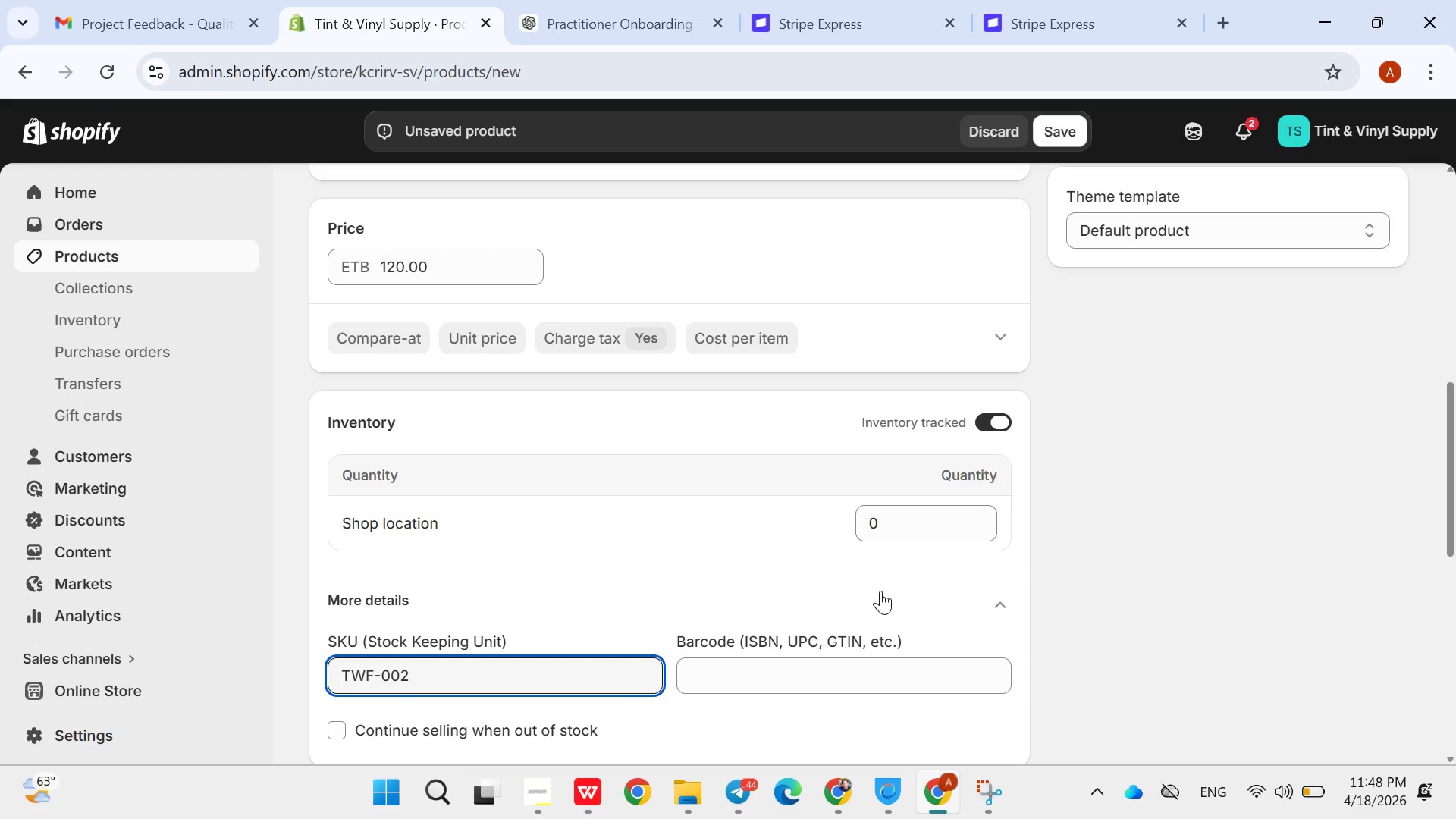 
wait(11.98)
 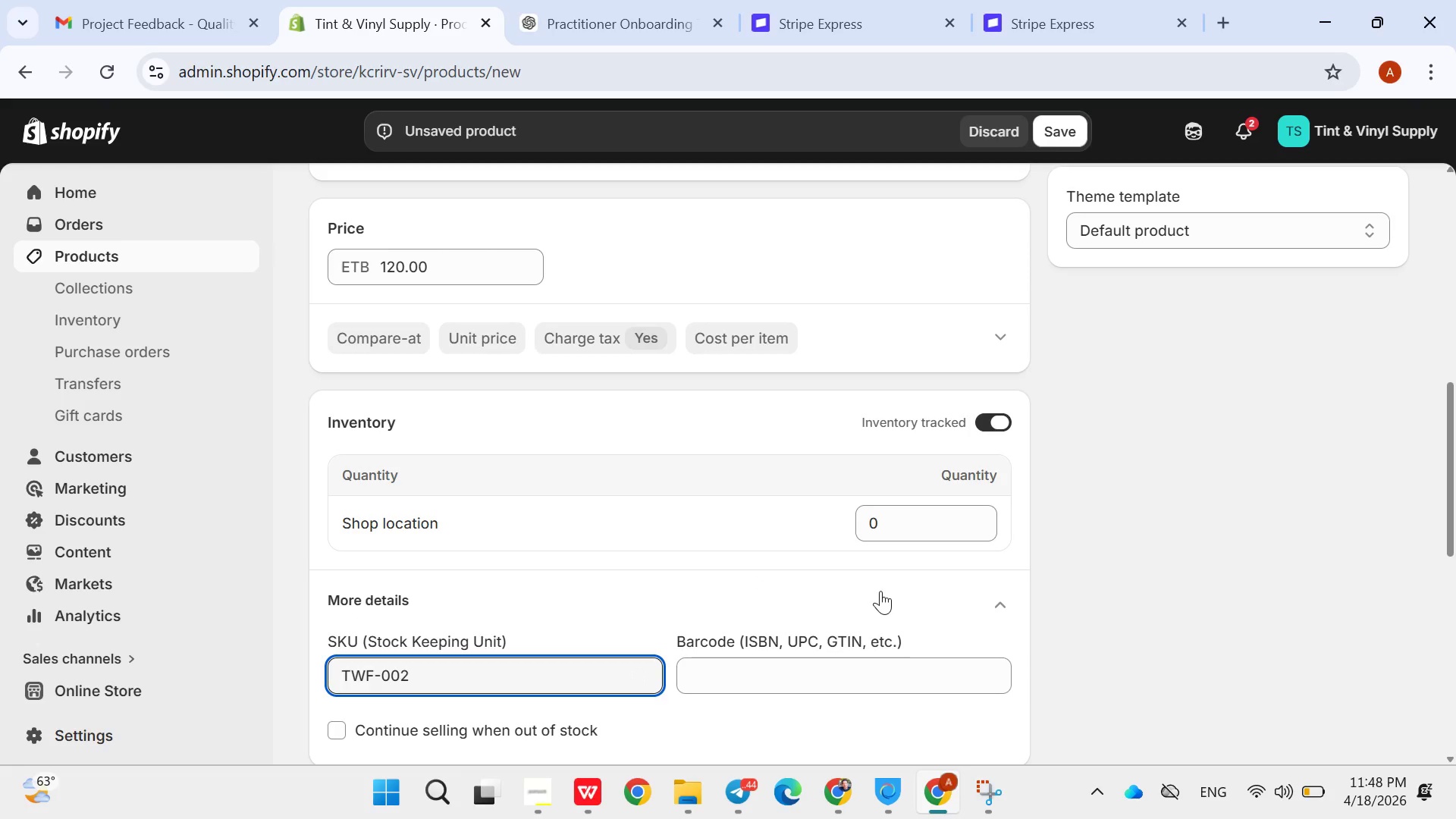 
left_click([820, 471])
 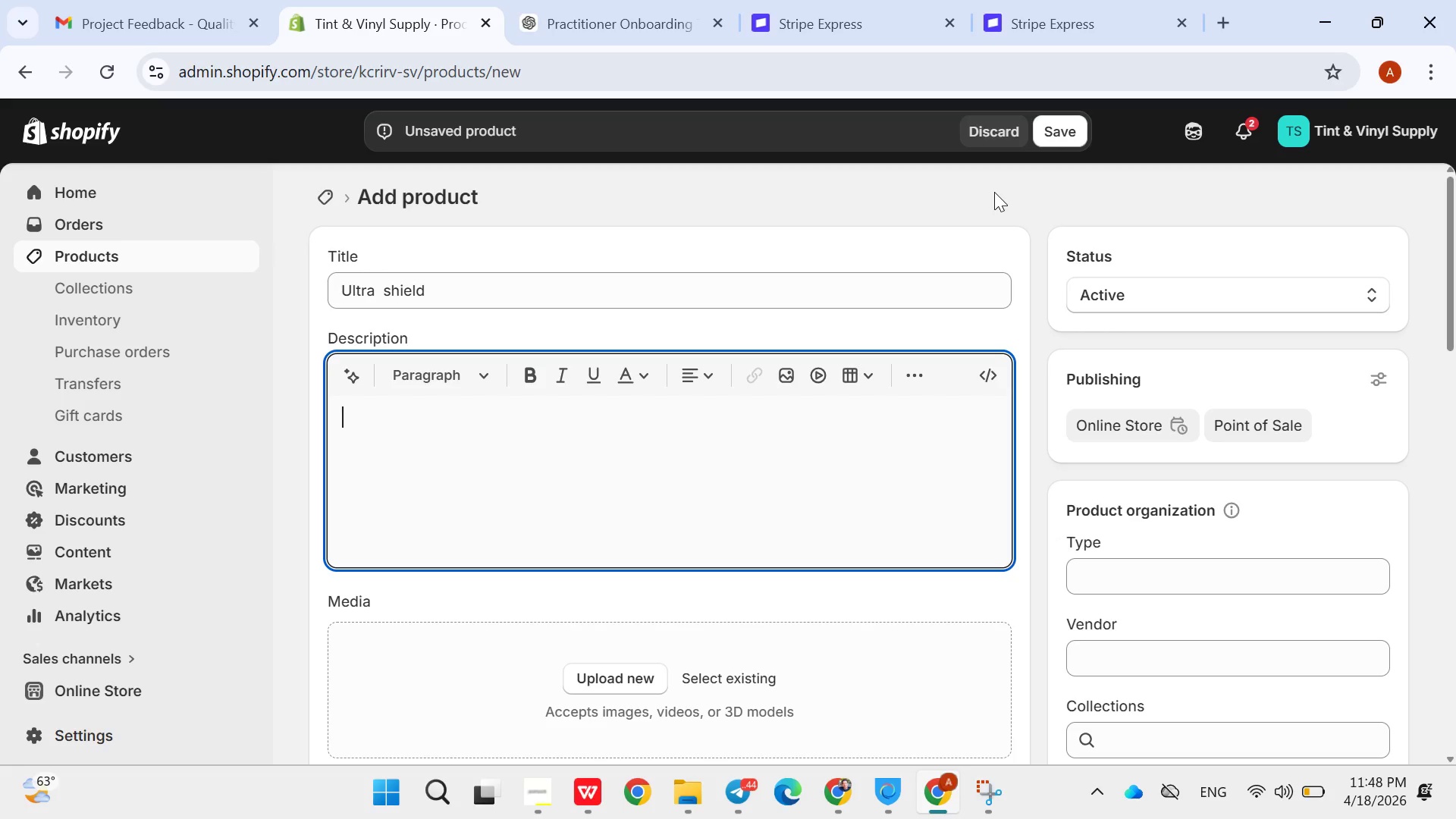 
wait(19.92)
 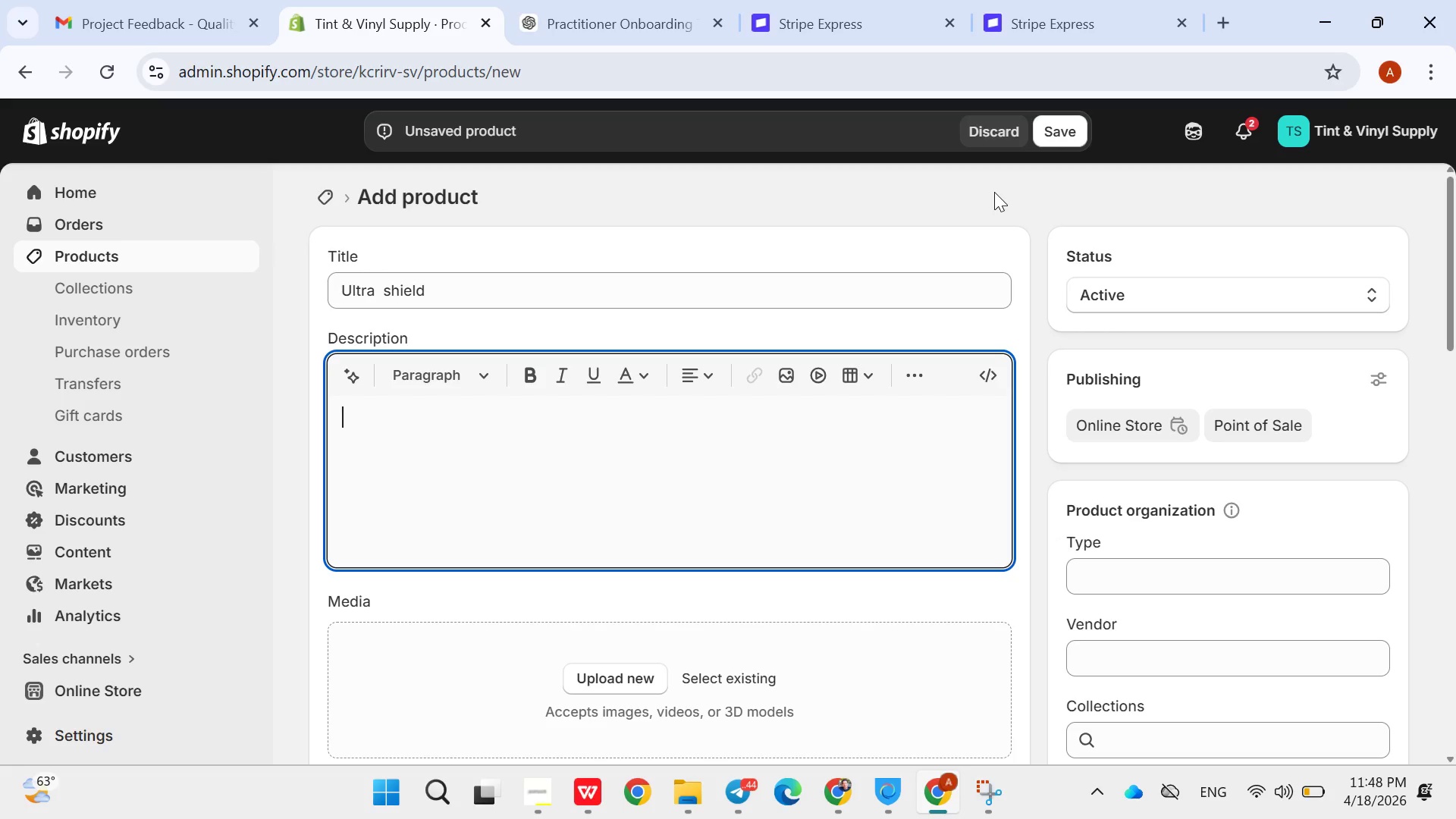 
left_click([733, 776])
 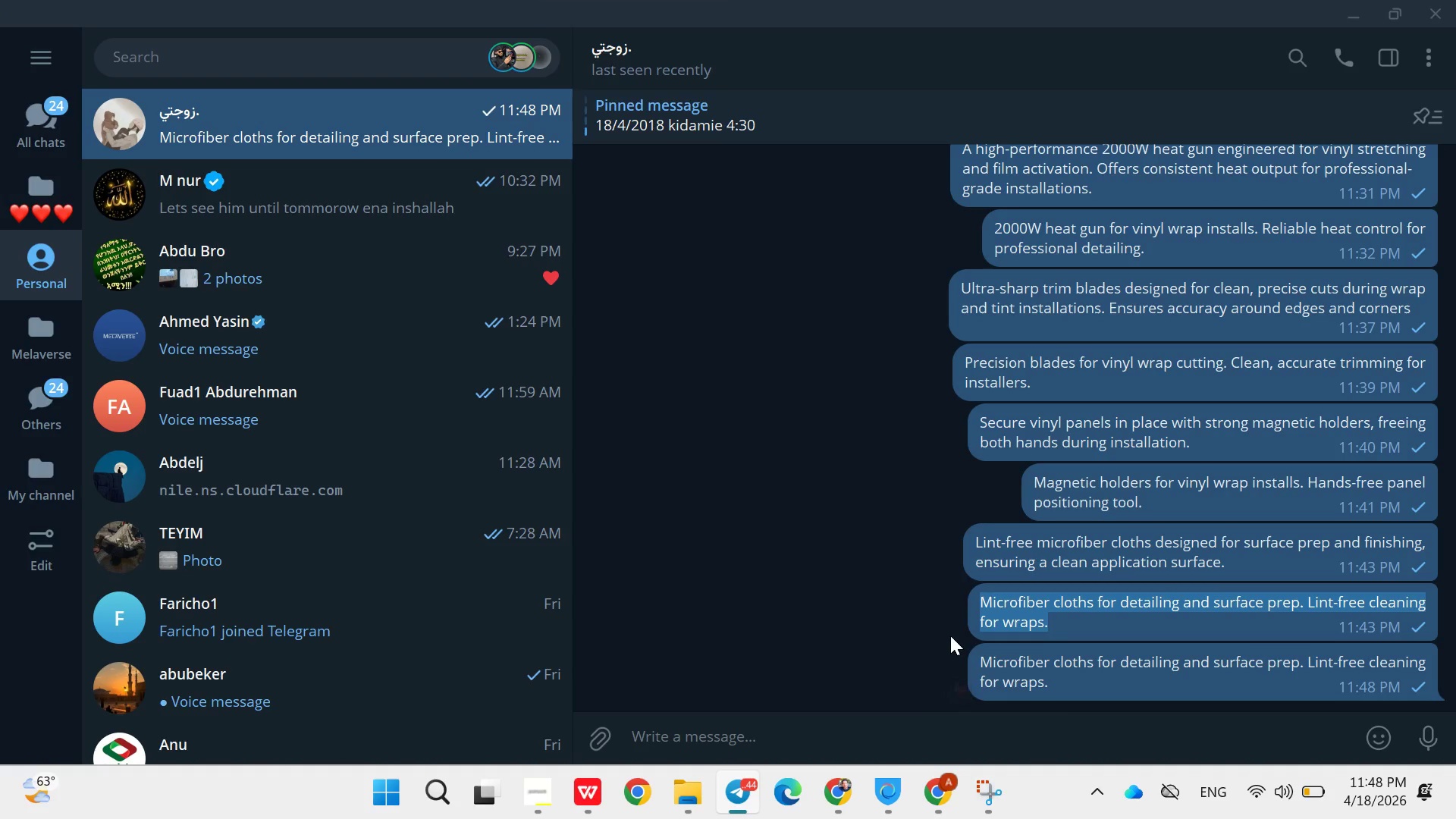 
double_click([1035, 663])
 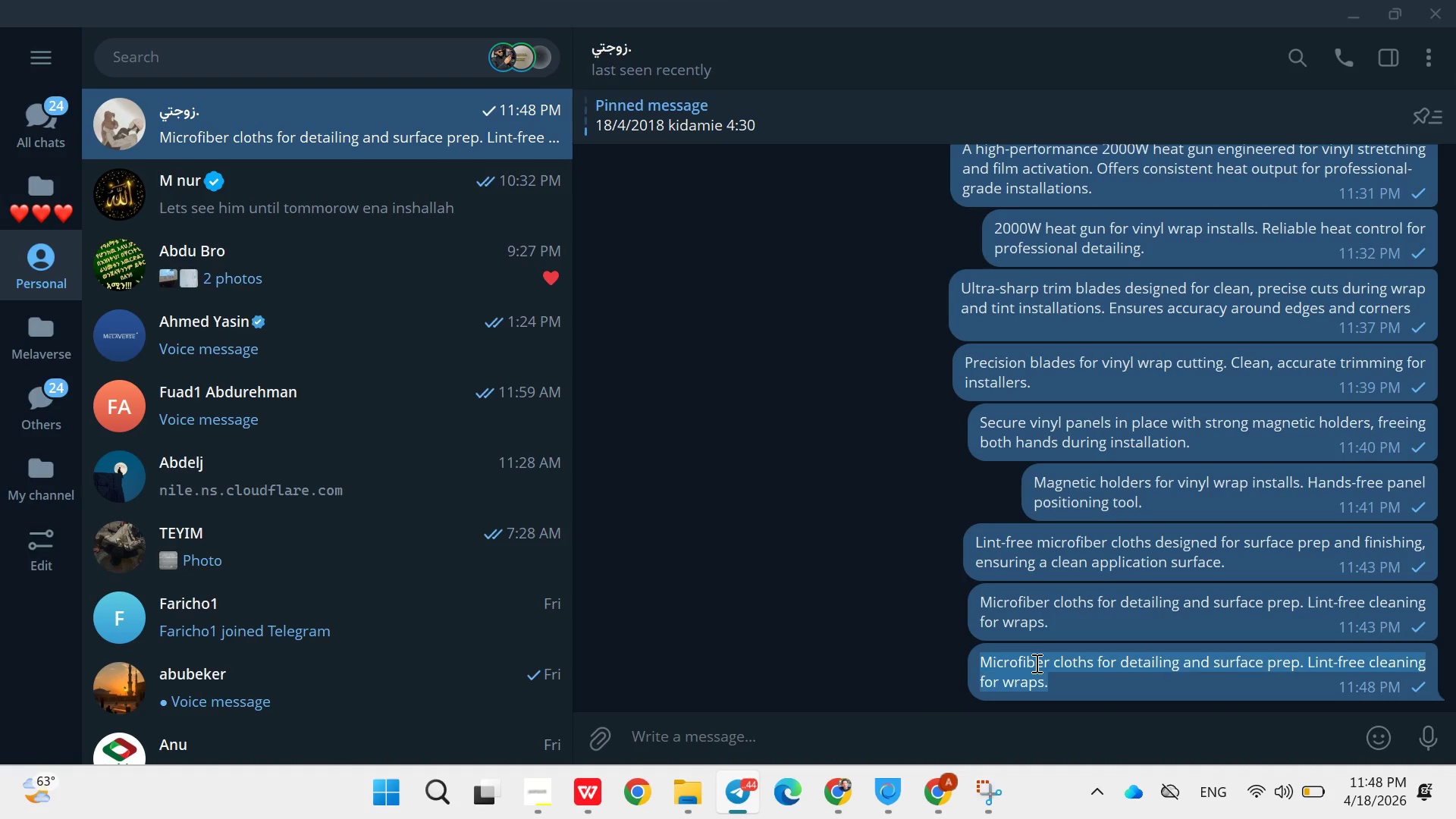 
triple_click([1035, 663])
 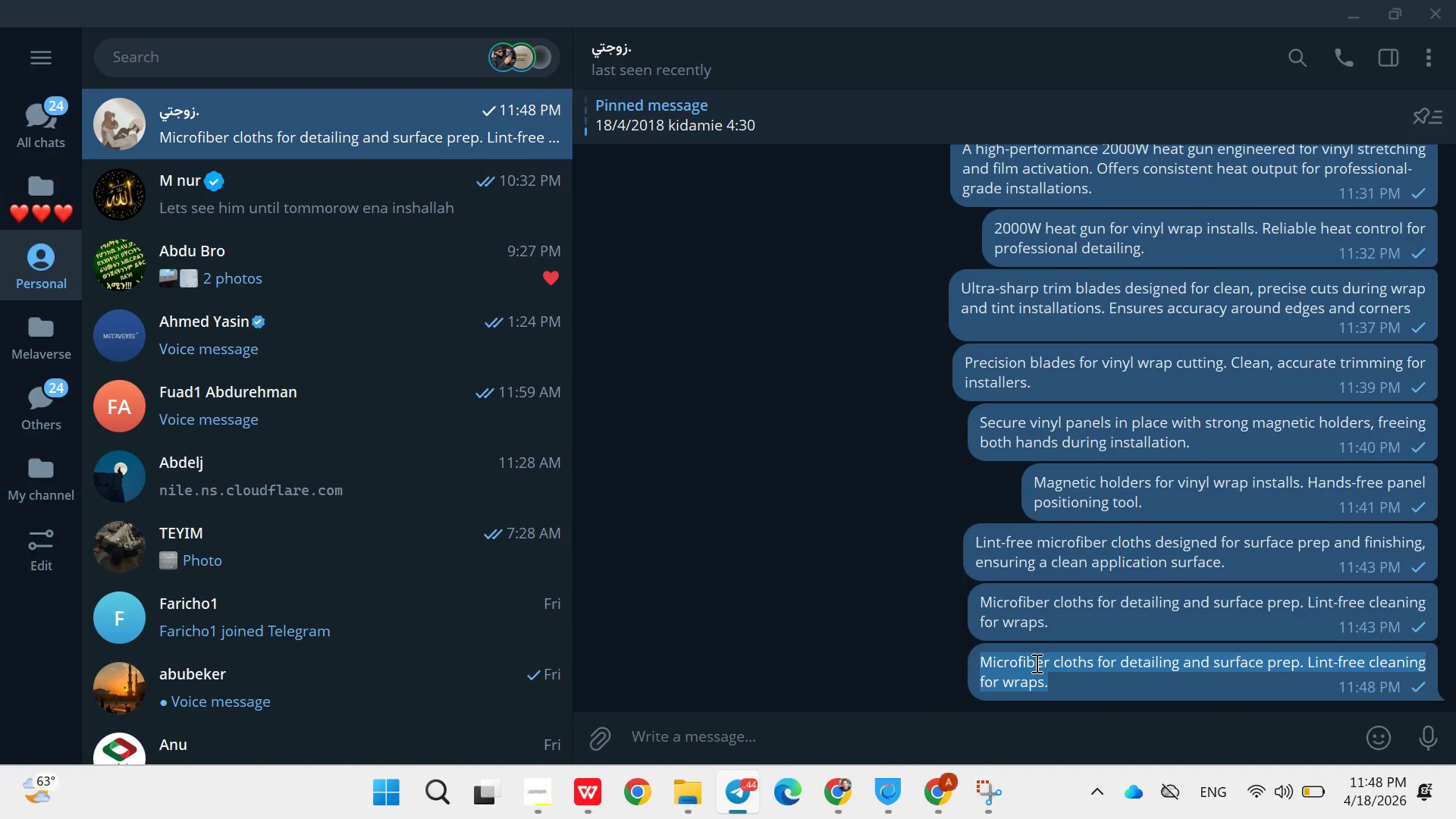 
key(Control+C)
 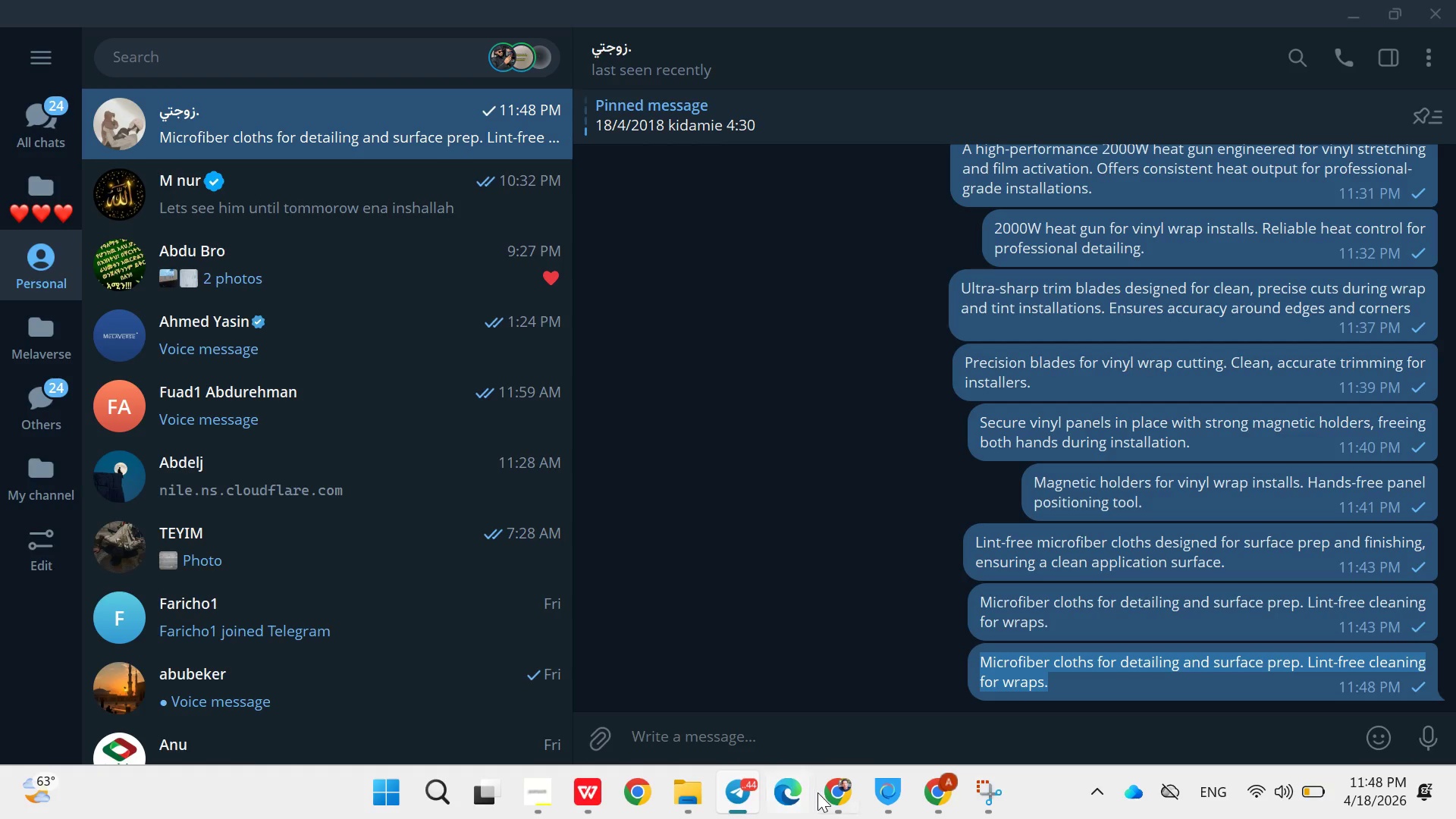 